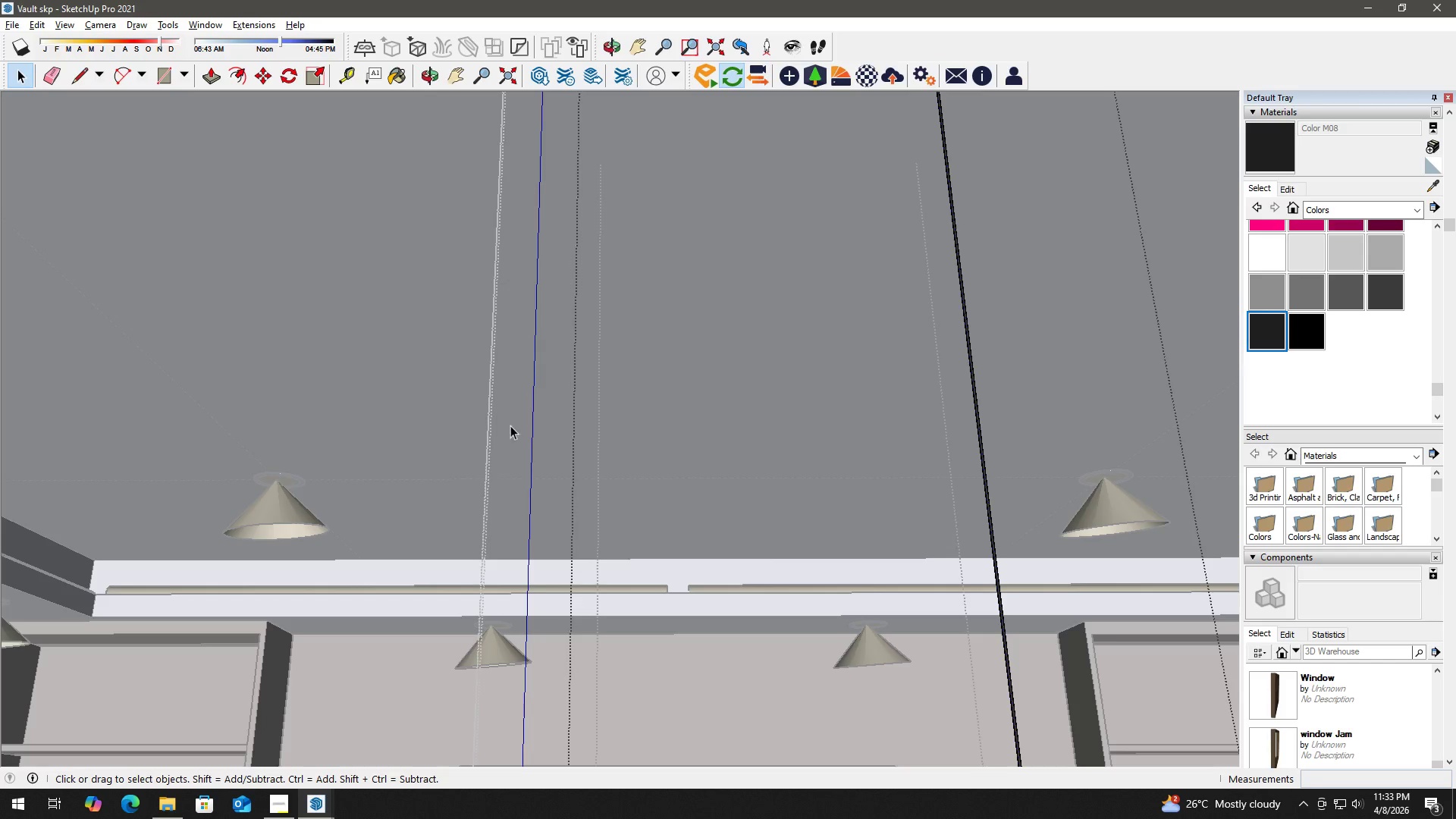 
key(Escape)
 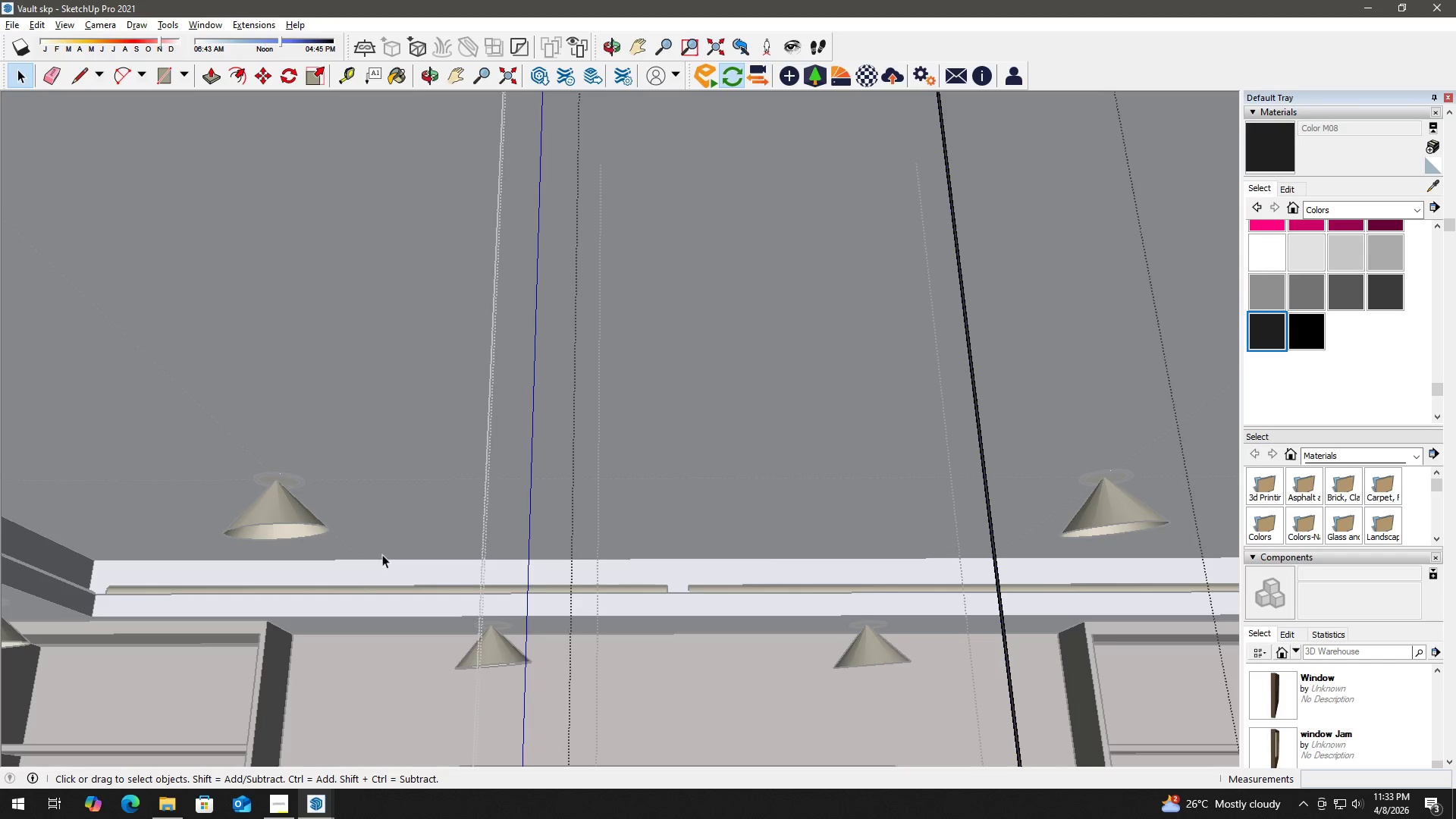 
key(Escape)
 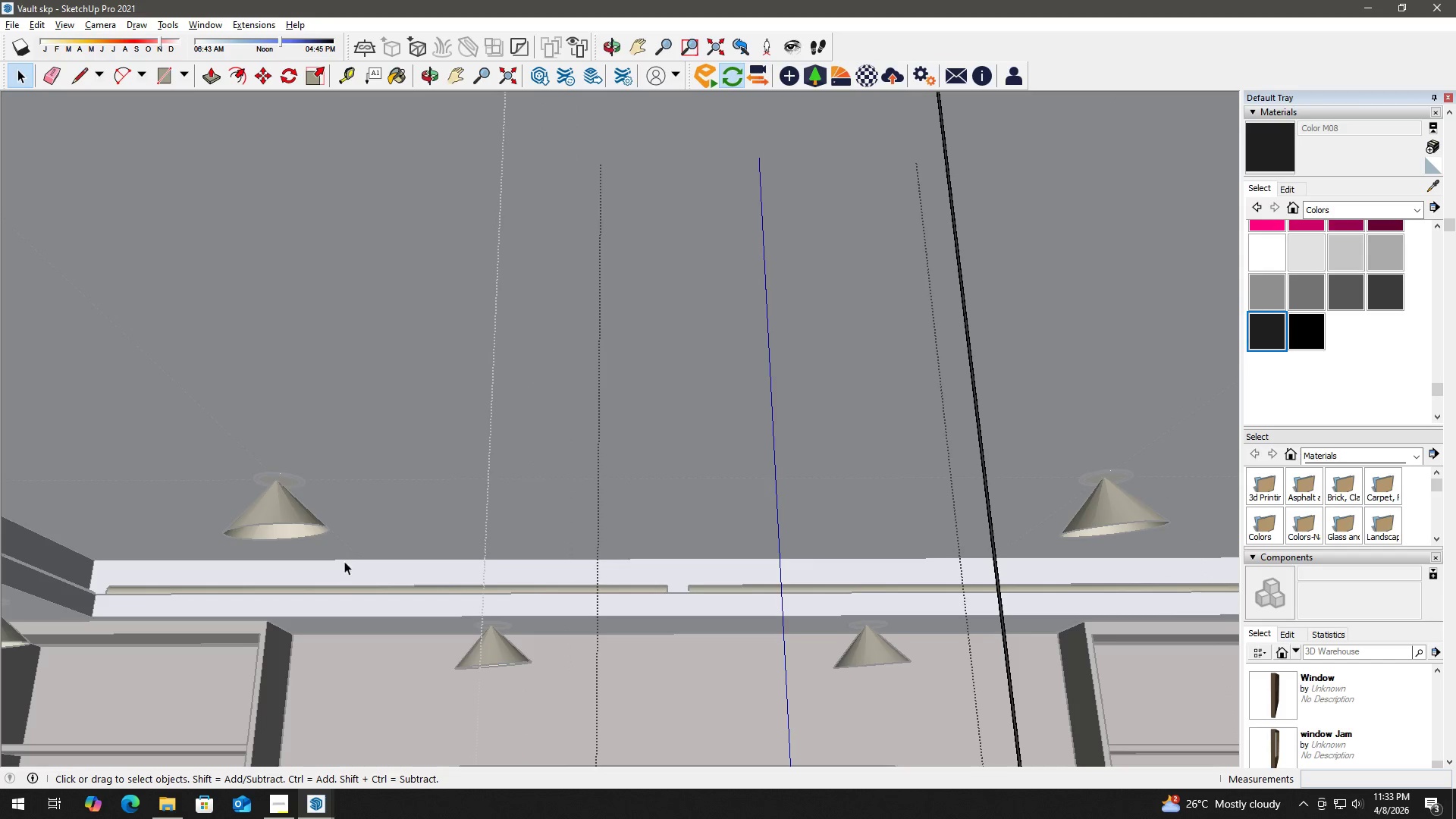 
key(Escape)
 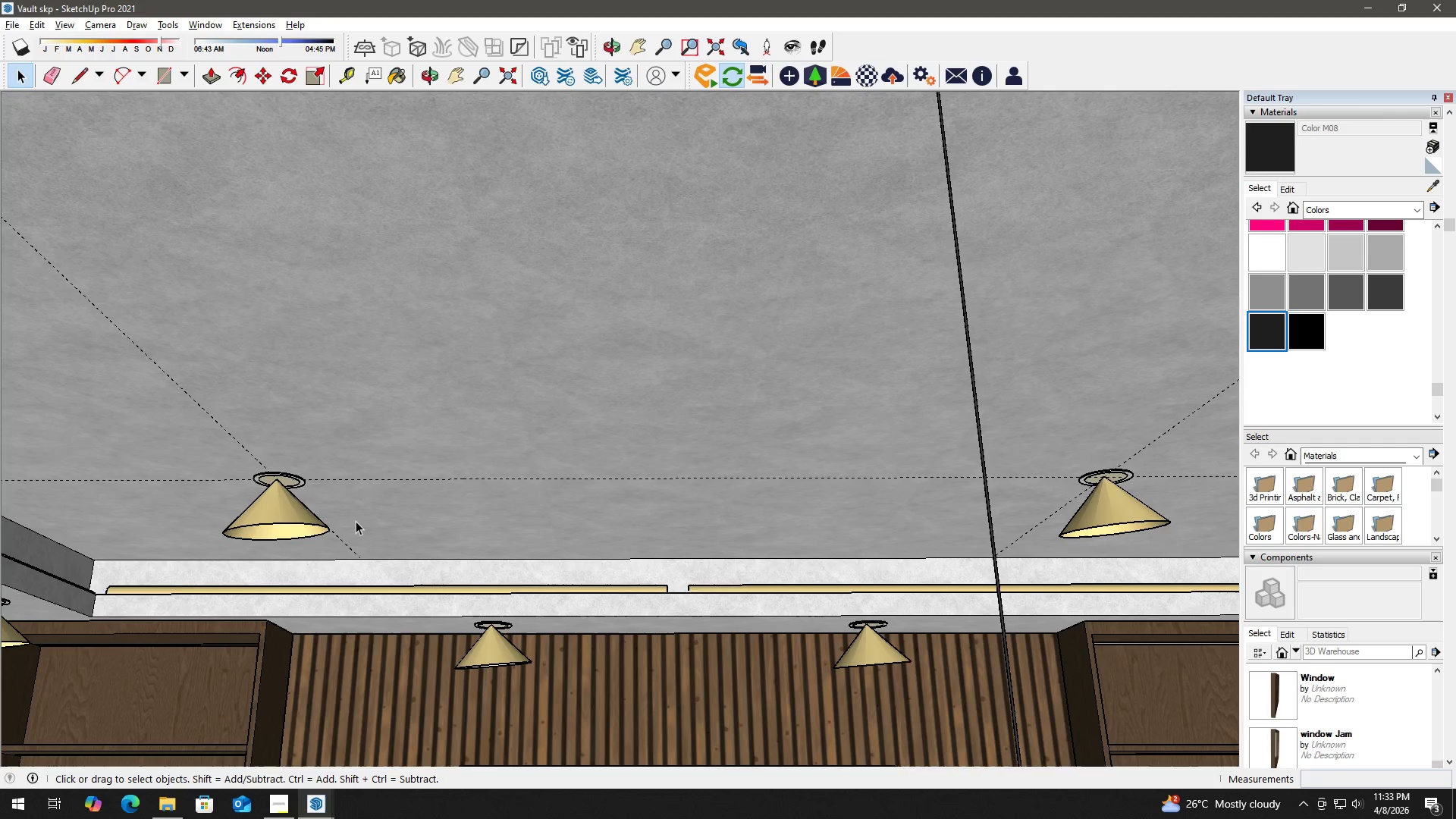 
key(Escape)
 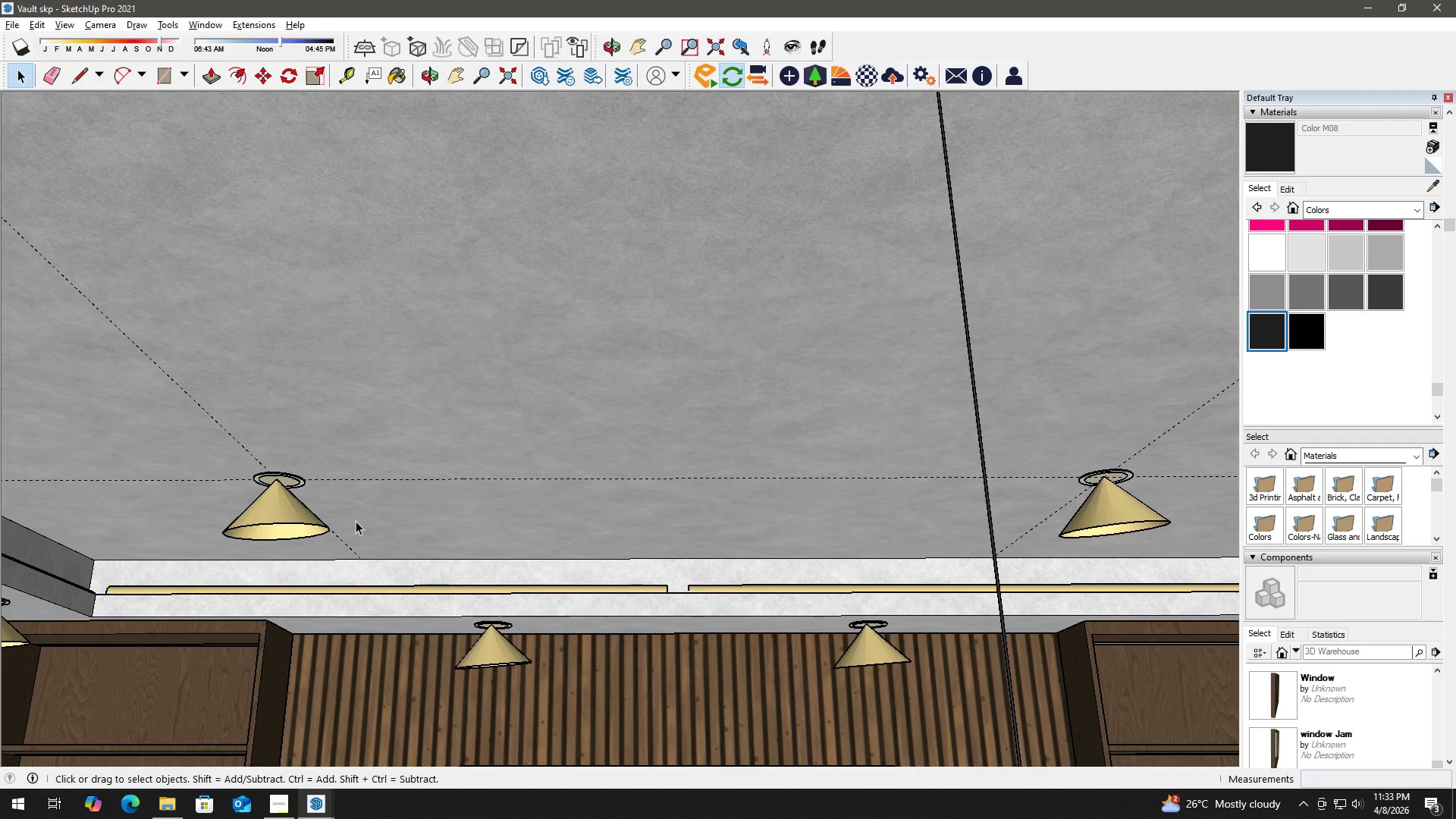 
key(Escape)
 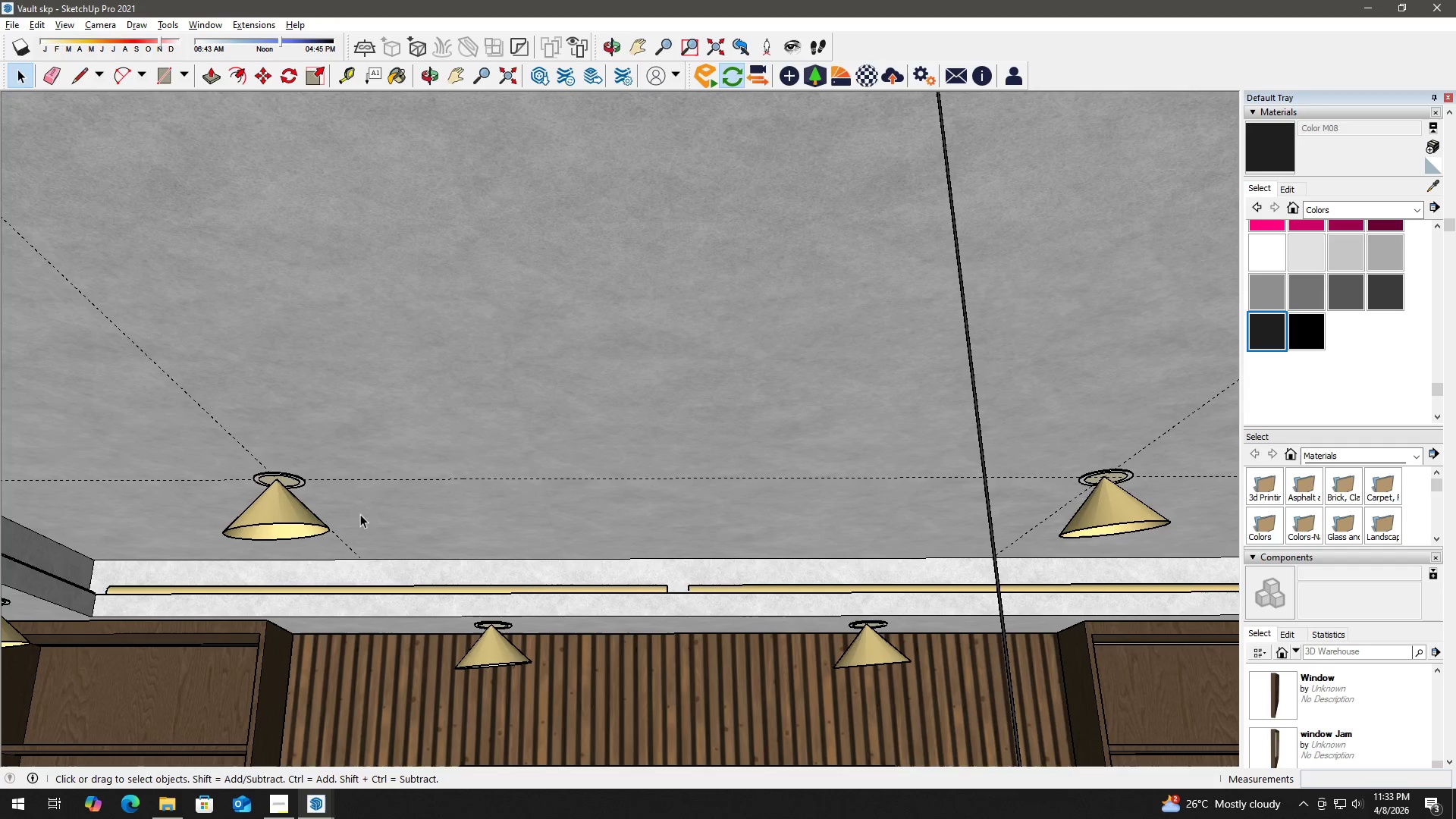 
key(H)
 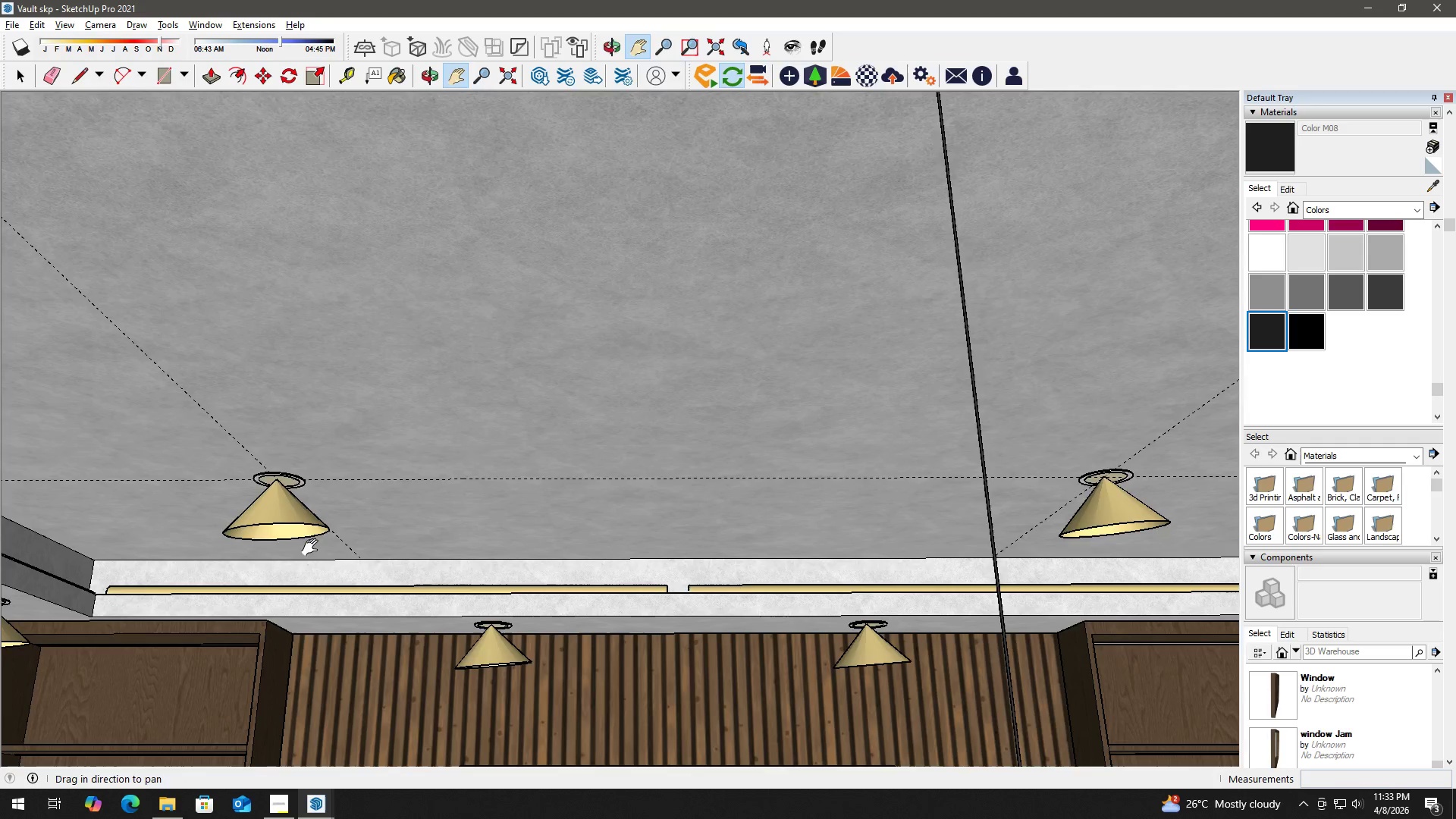 
left_click_drag(start_coordinate=[313, 548], to_coordinate=[576, 353])
 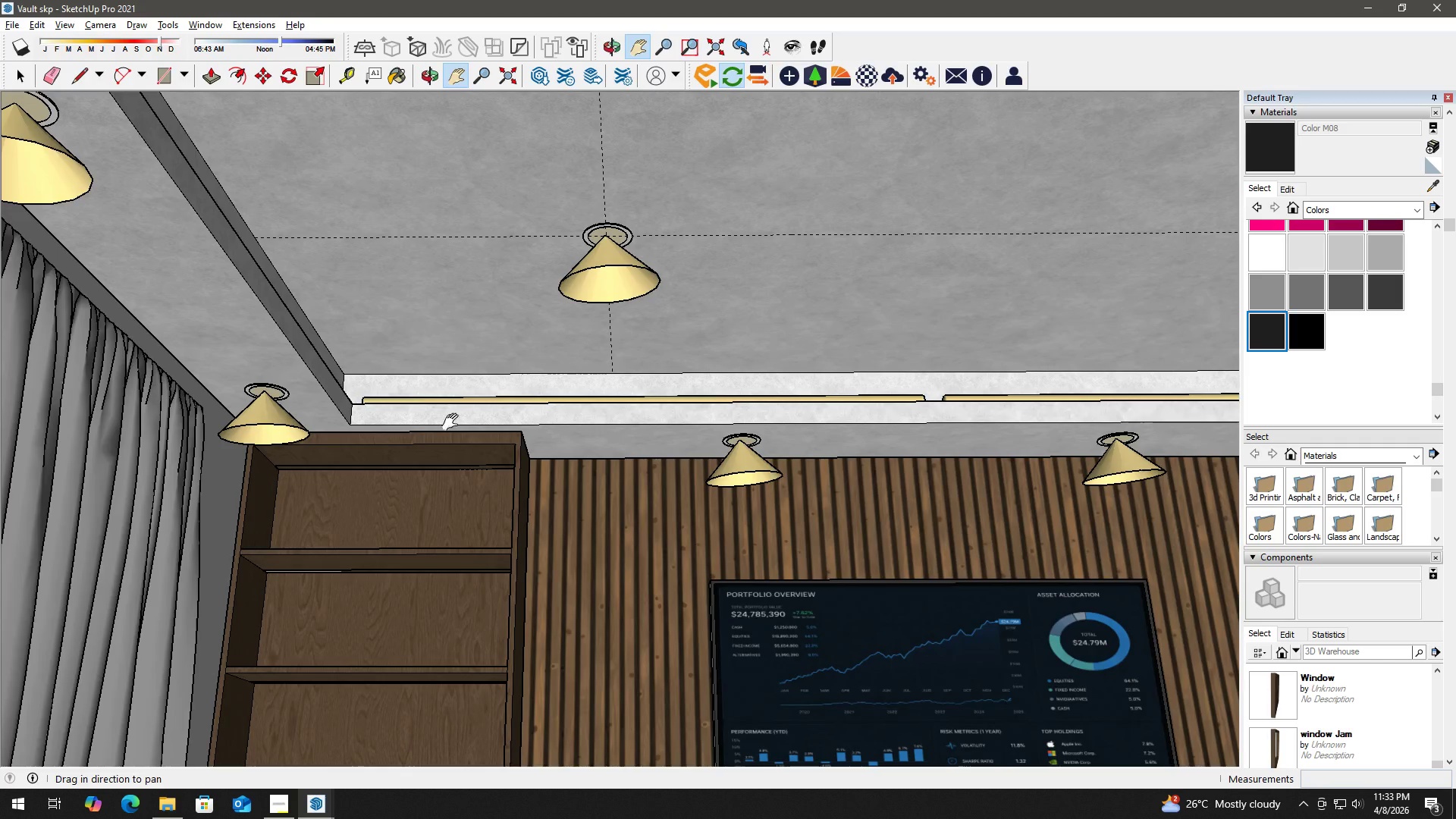 
key(Space)
 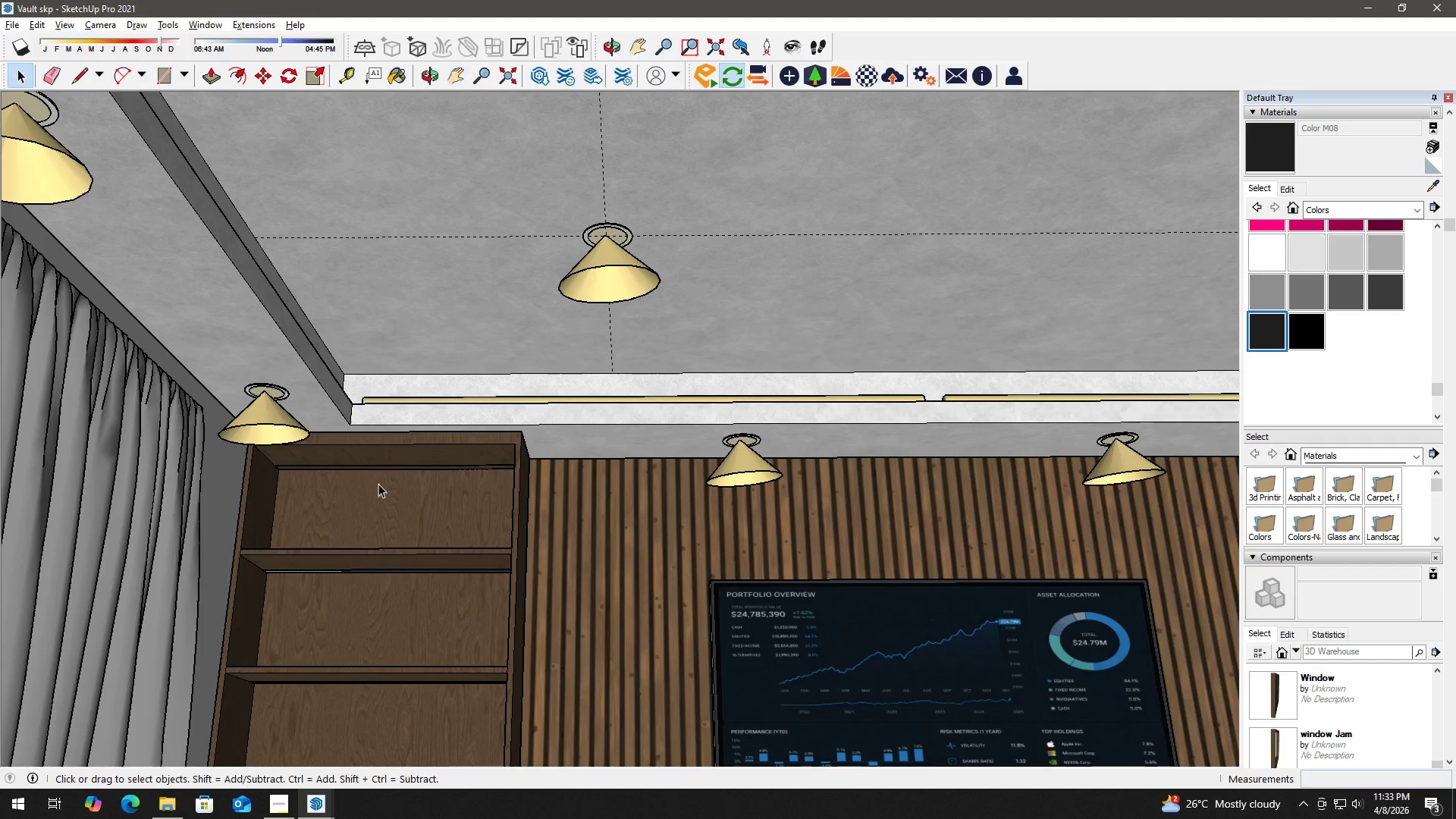 
left_click([402, 460])
 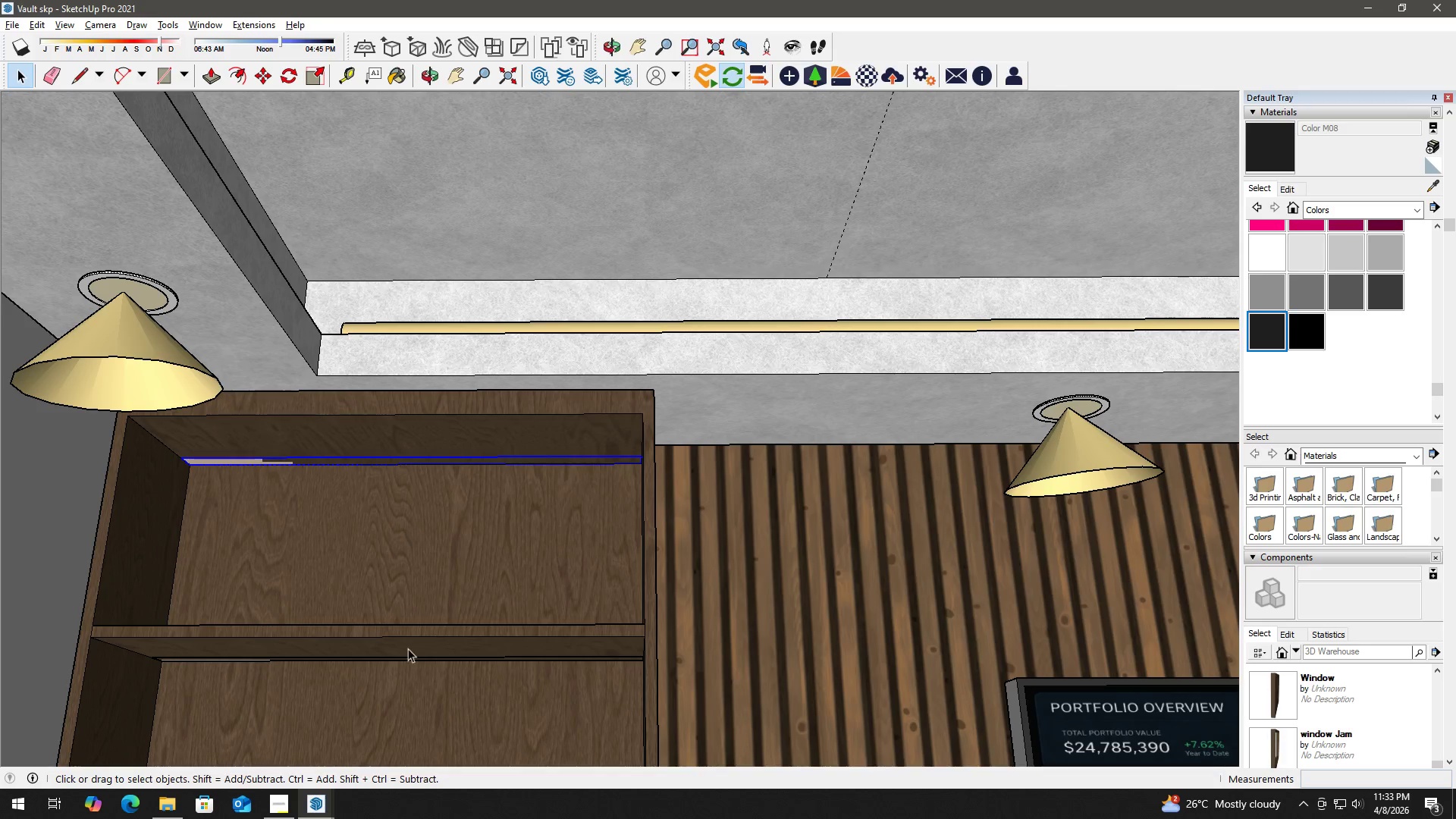 
scroll: coordinate [392, 464], scroll_direction: up, amount: 6.0
 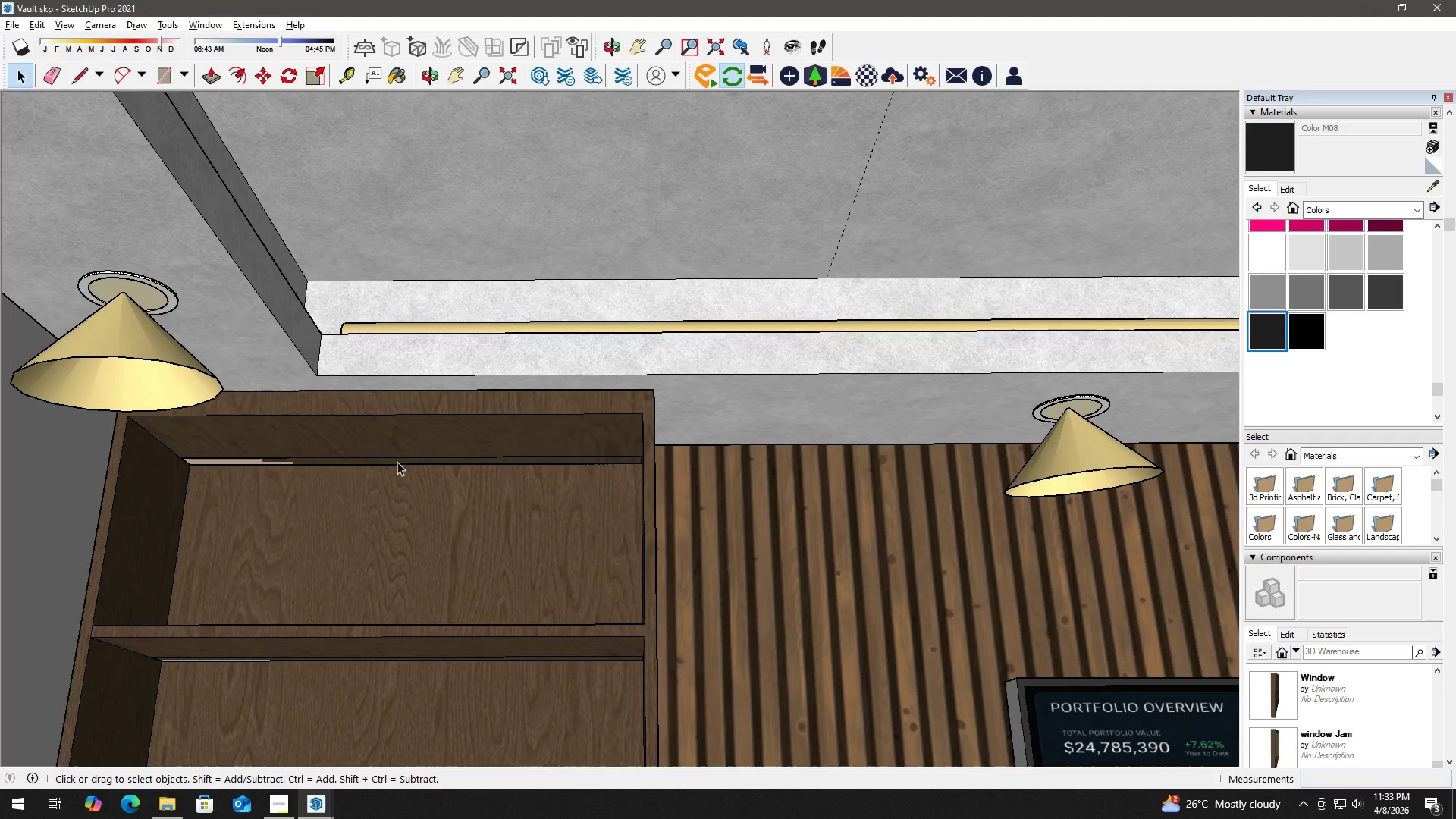 
key(Delete)
 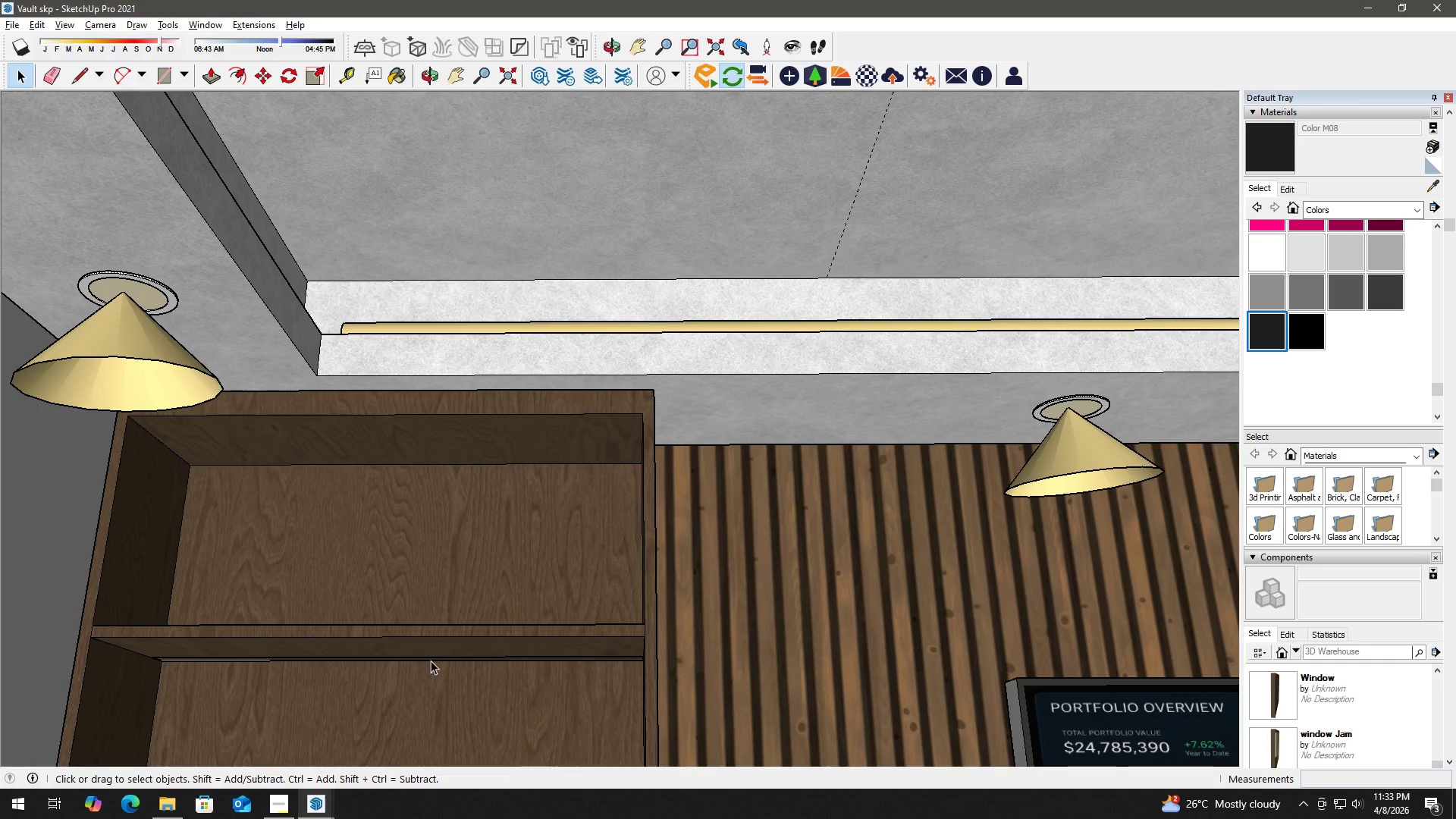 
left_click([432, 663])
 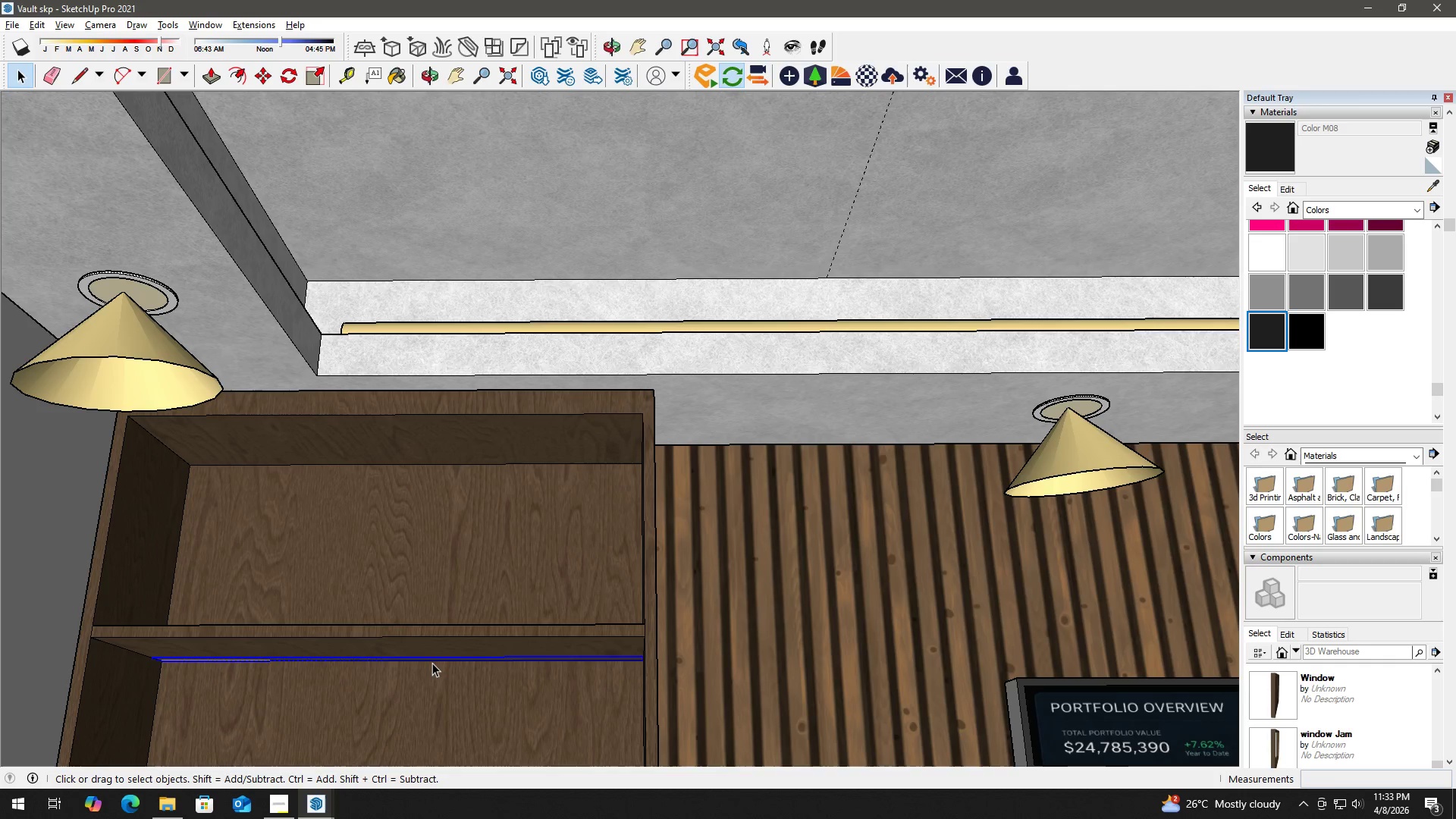 
key(Delete)
 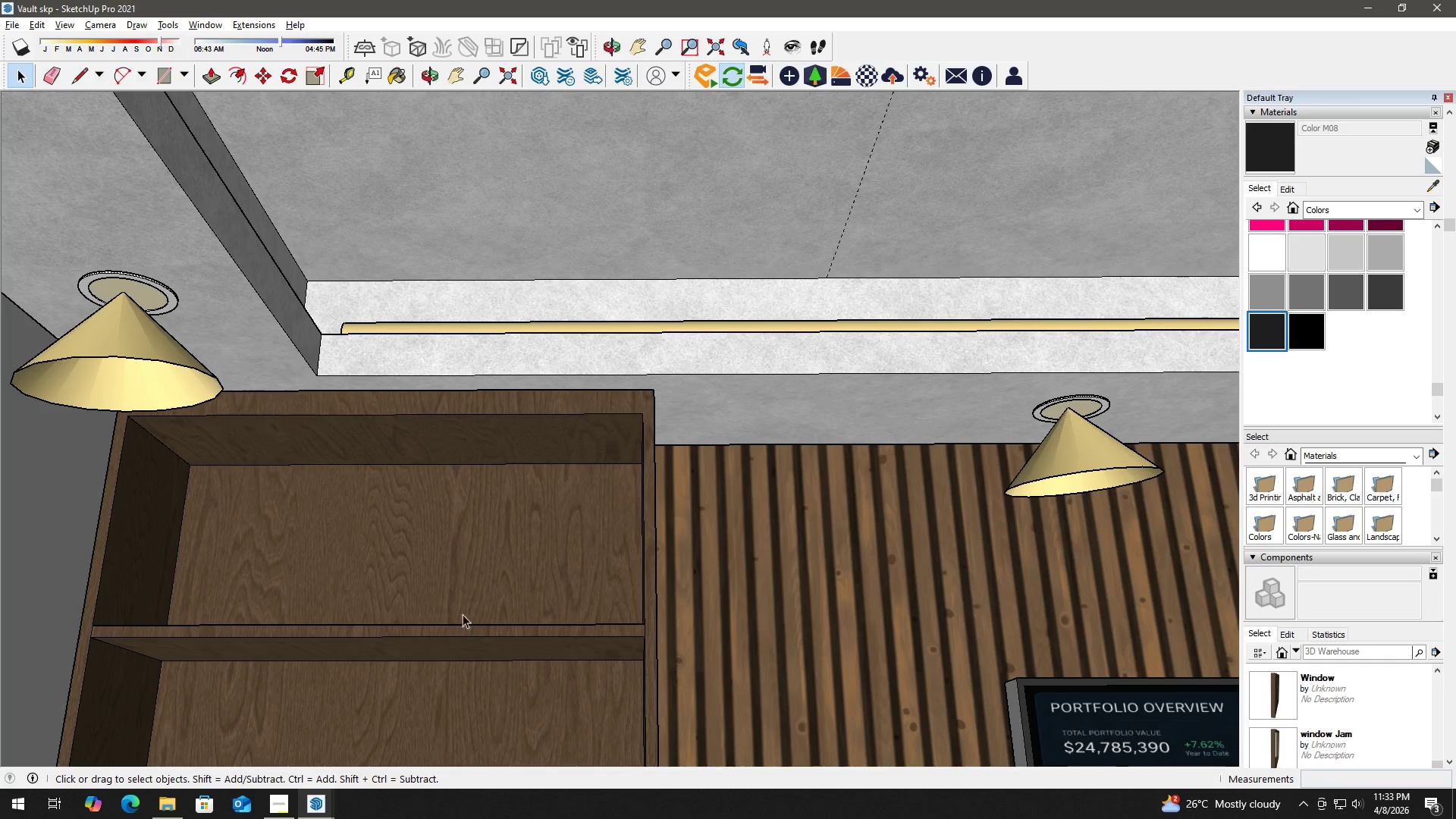 
key(H)
 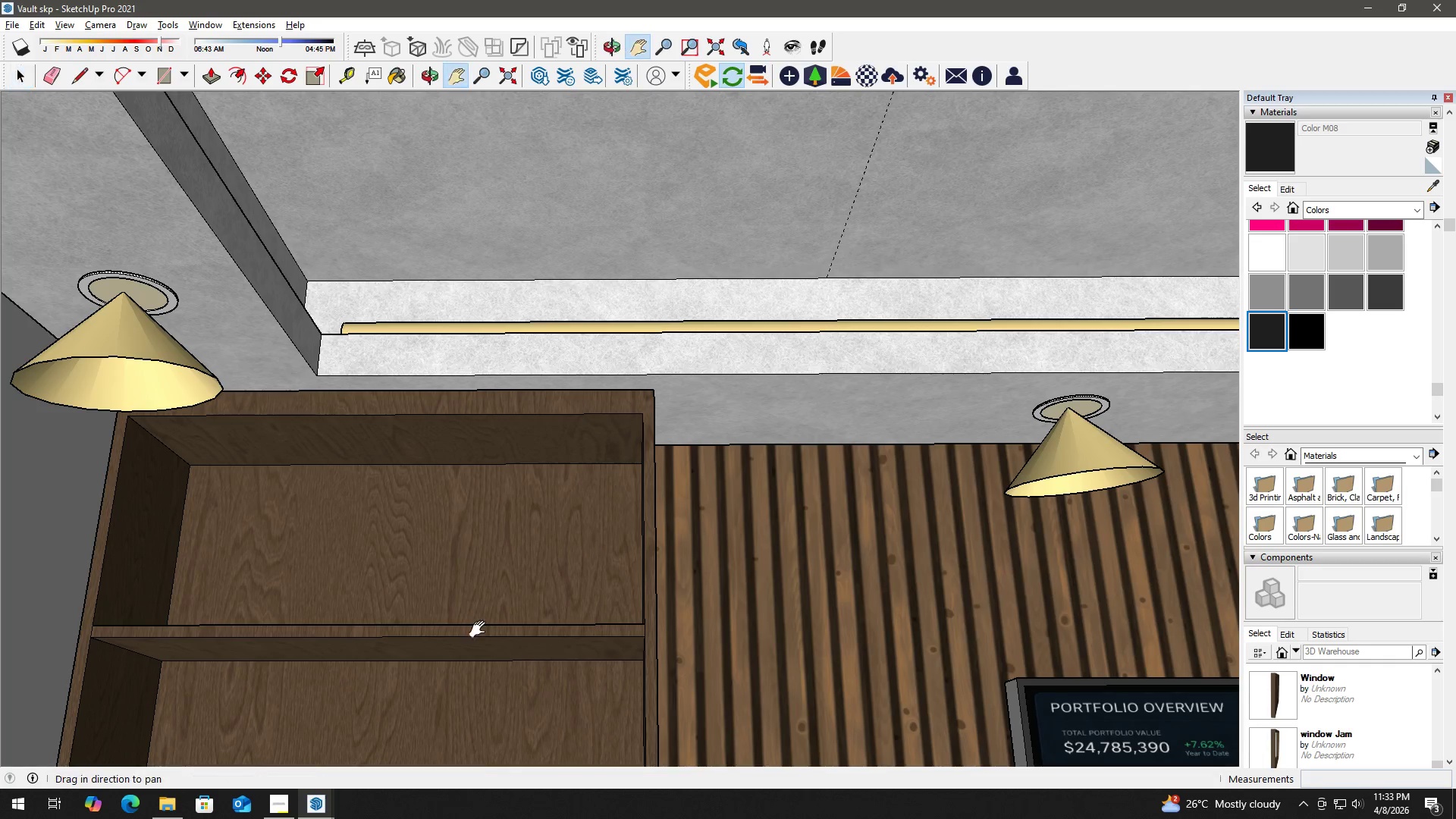 
left_click_drag(start_coordinate=[484, 623], to_coordinate=[575, 322])
 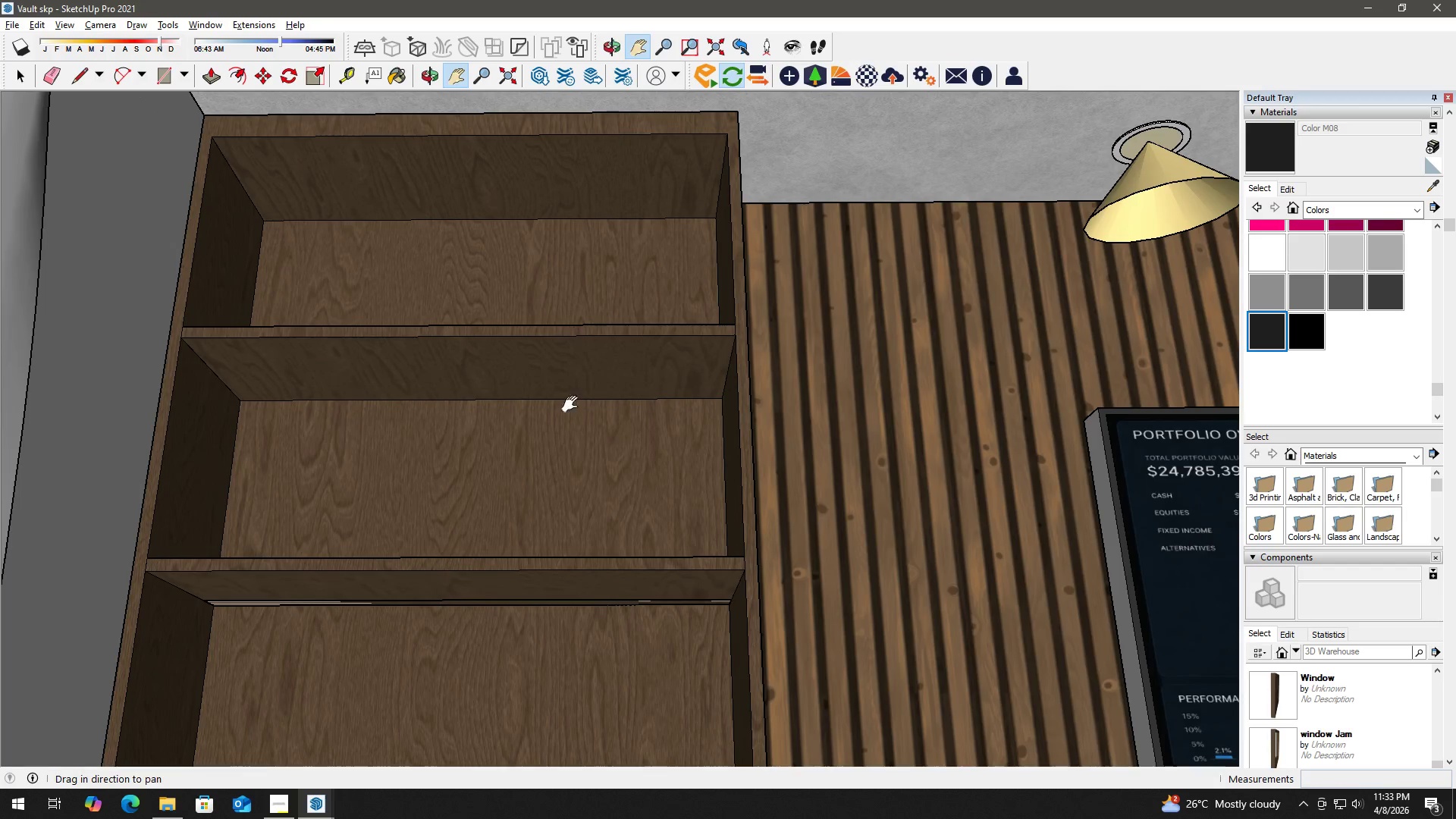 
key(Space)
 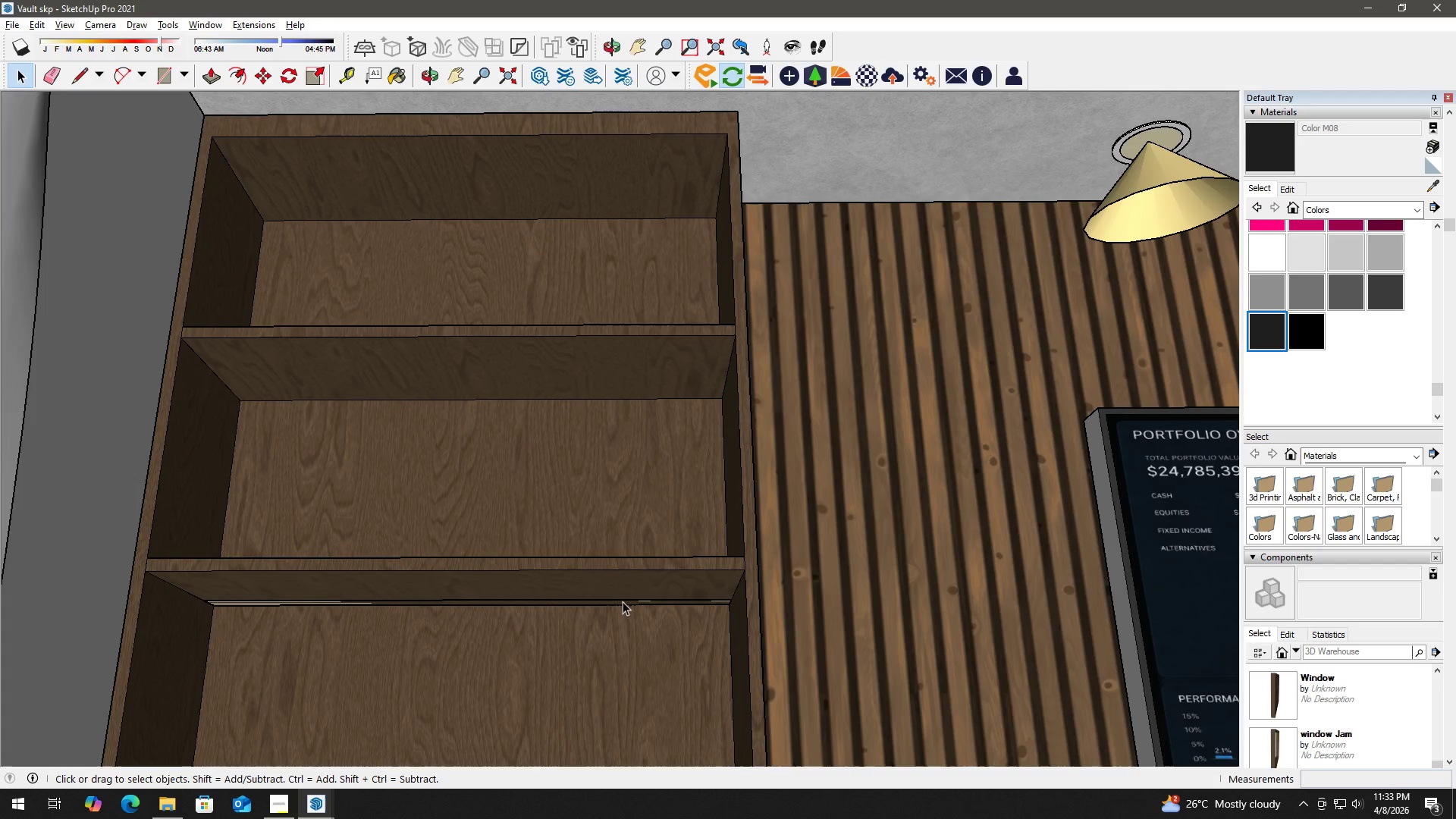 
left_click([626, 598])
 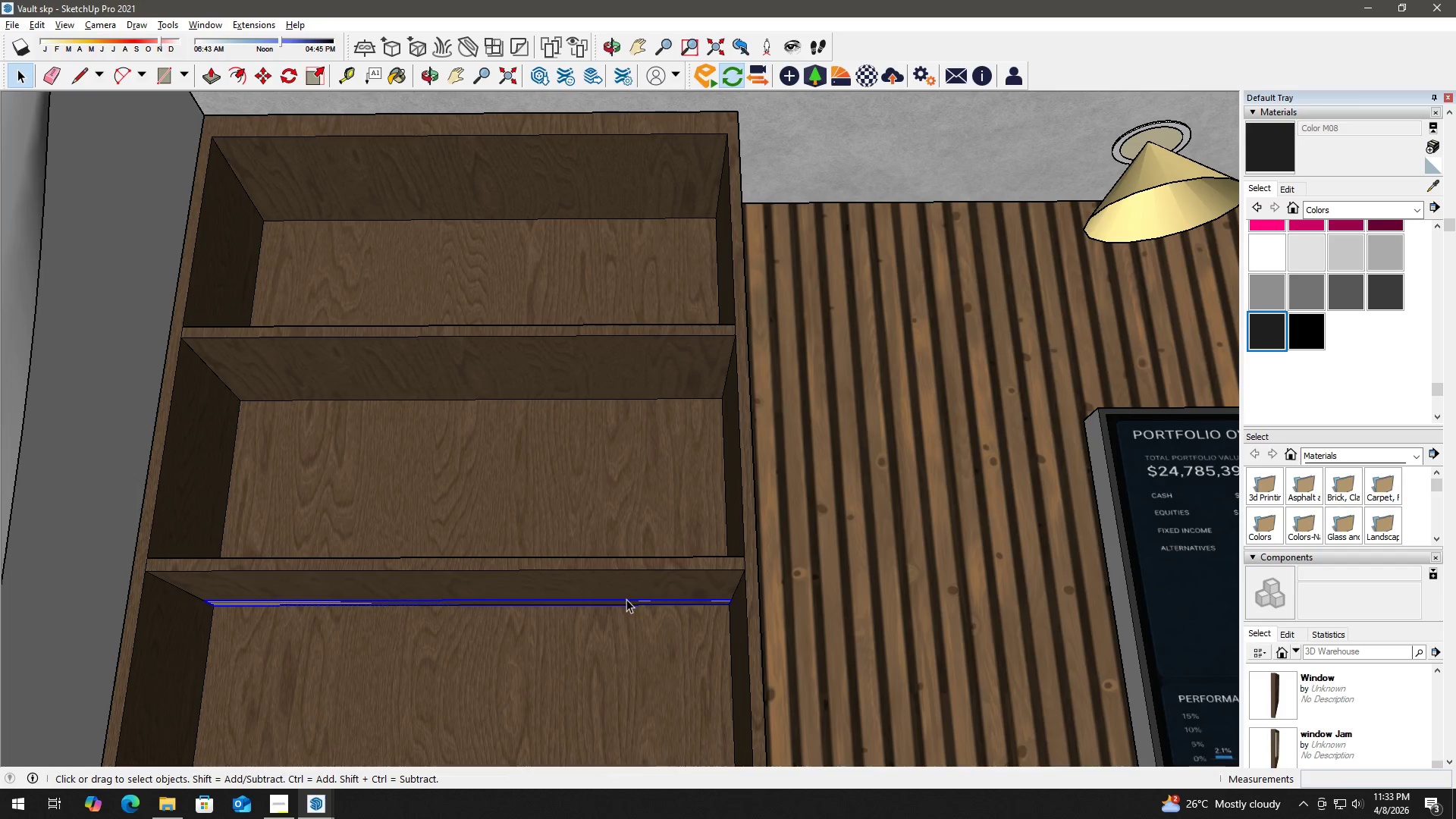 
key(Delete)
 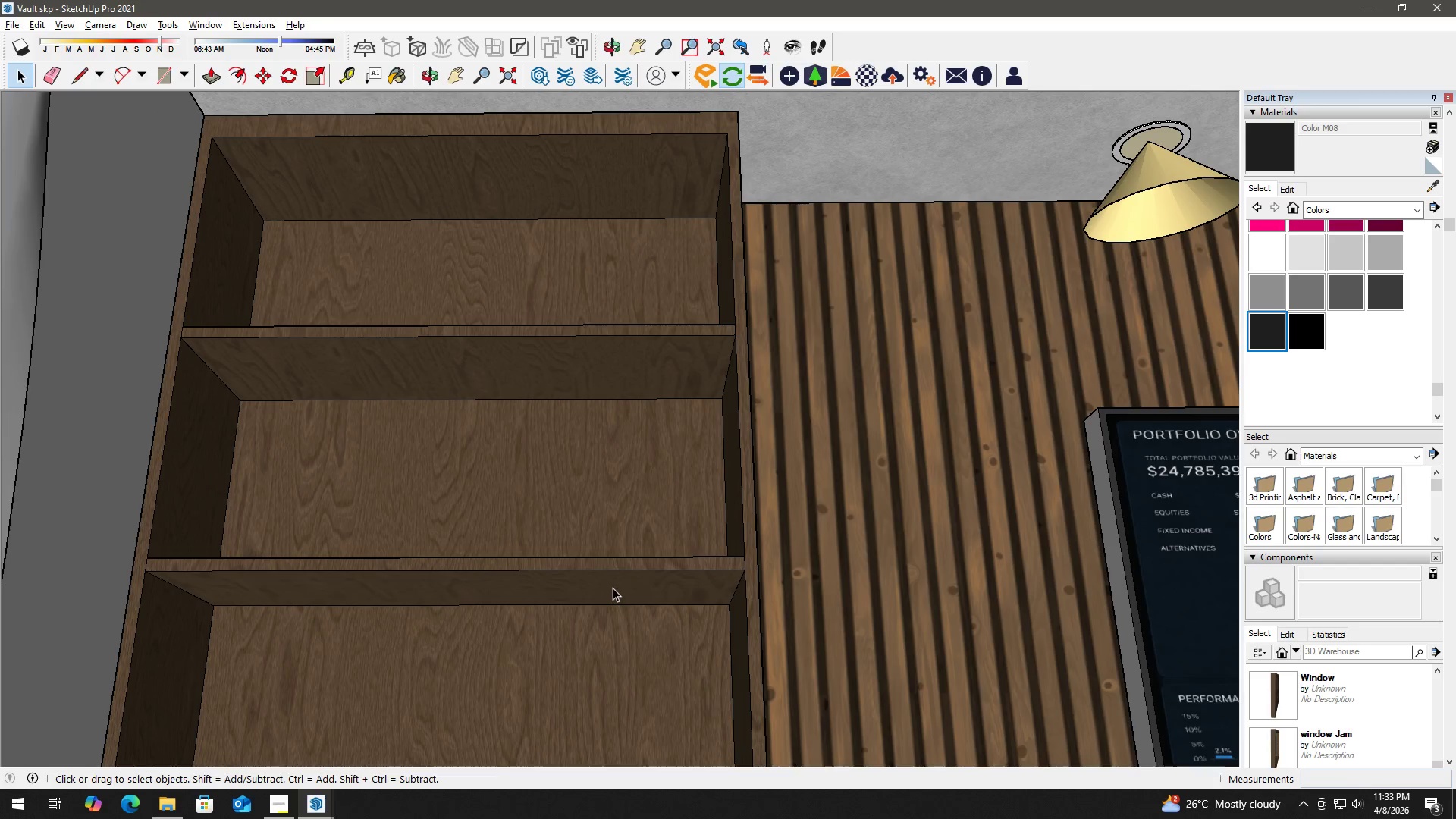 
key(H)
 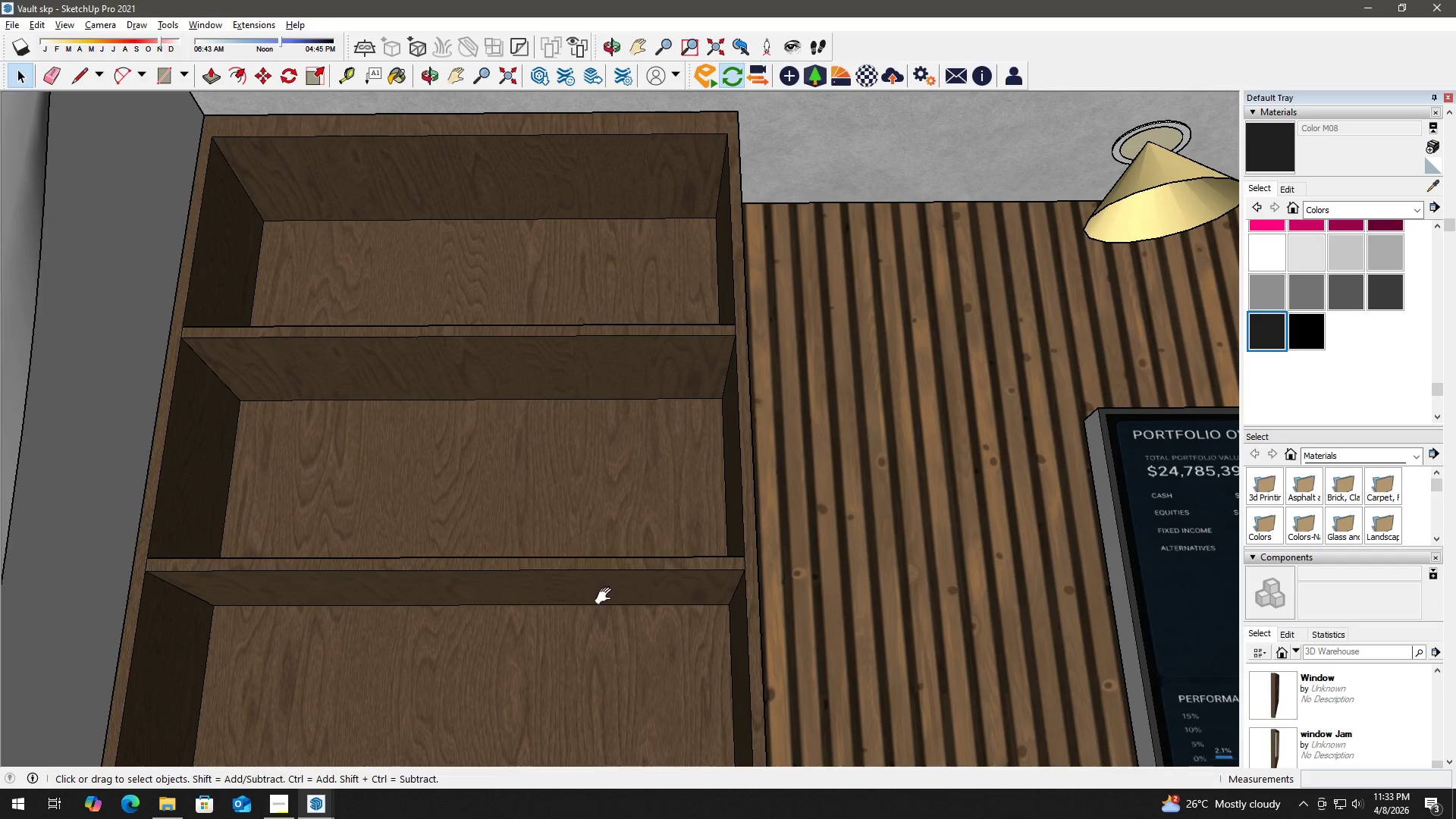 
left_click_drag(start_coordinate=[607, 596], to_coordinate=[592, 293])